 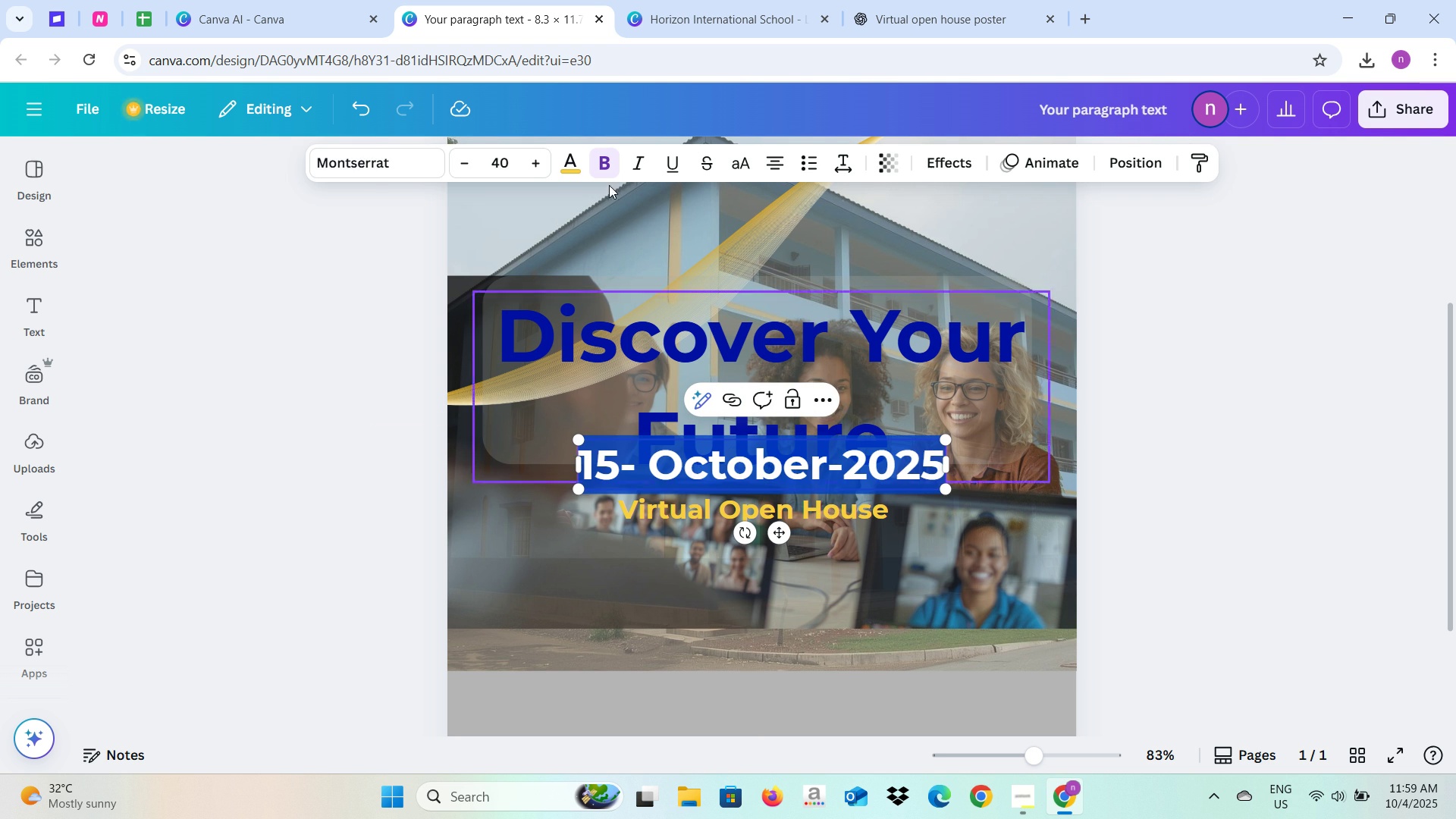 
left_click([518, 156])
 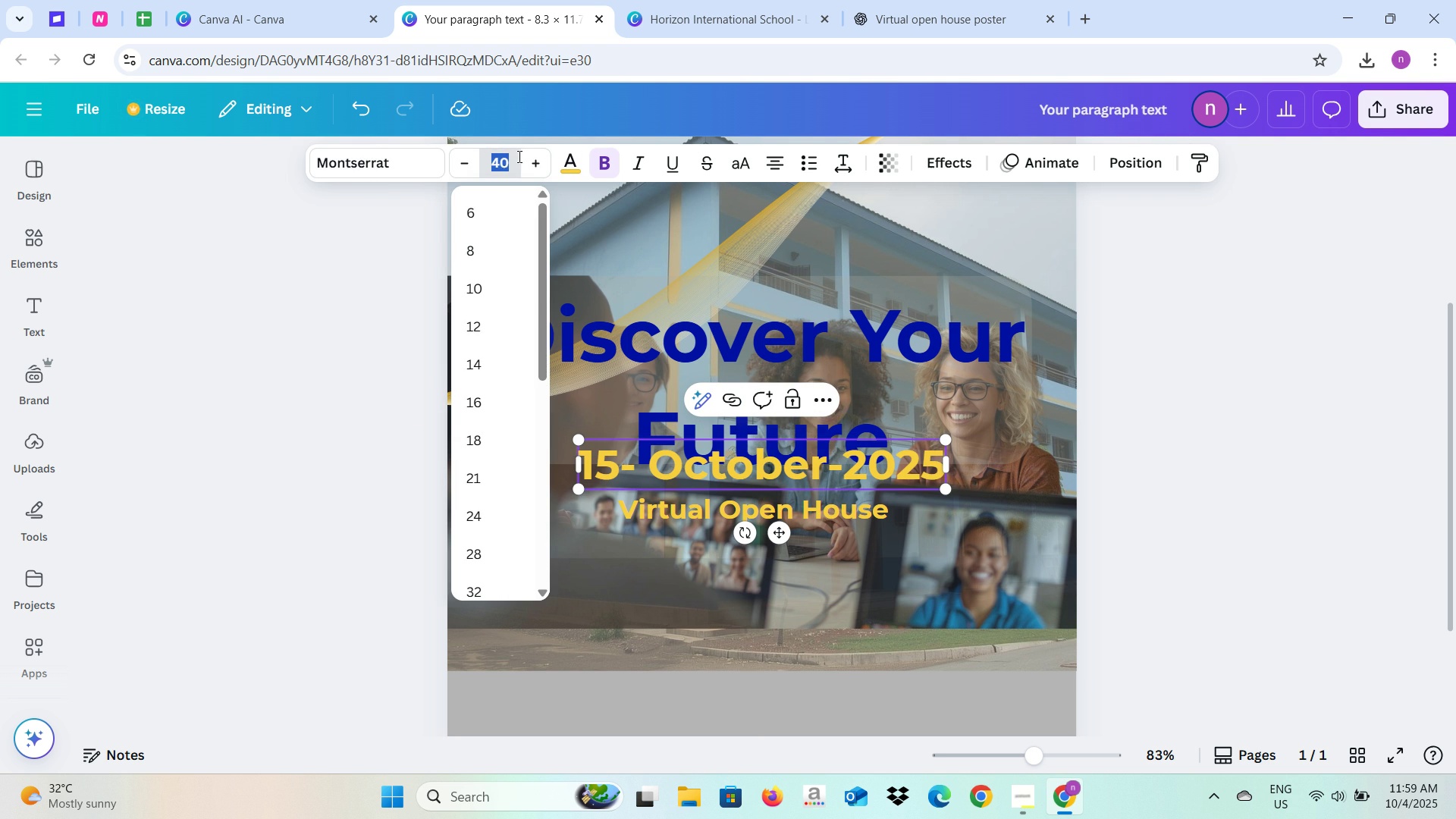 
type(70)
 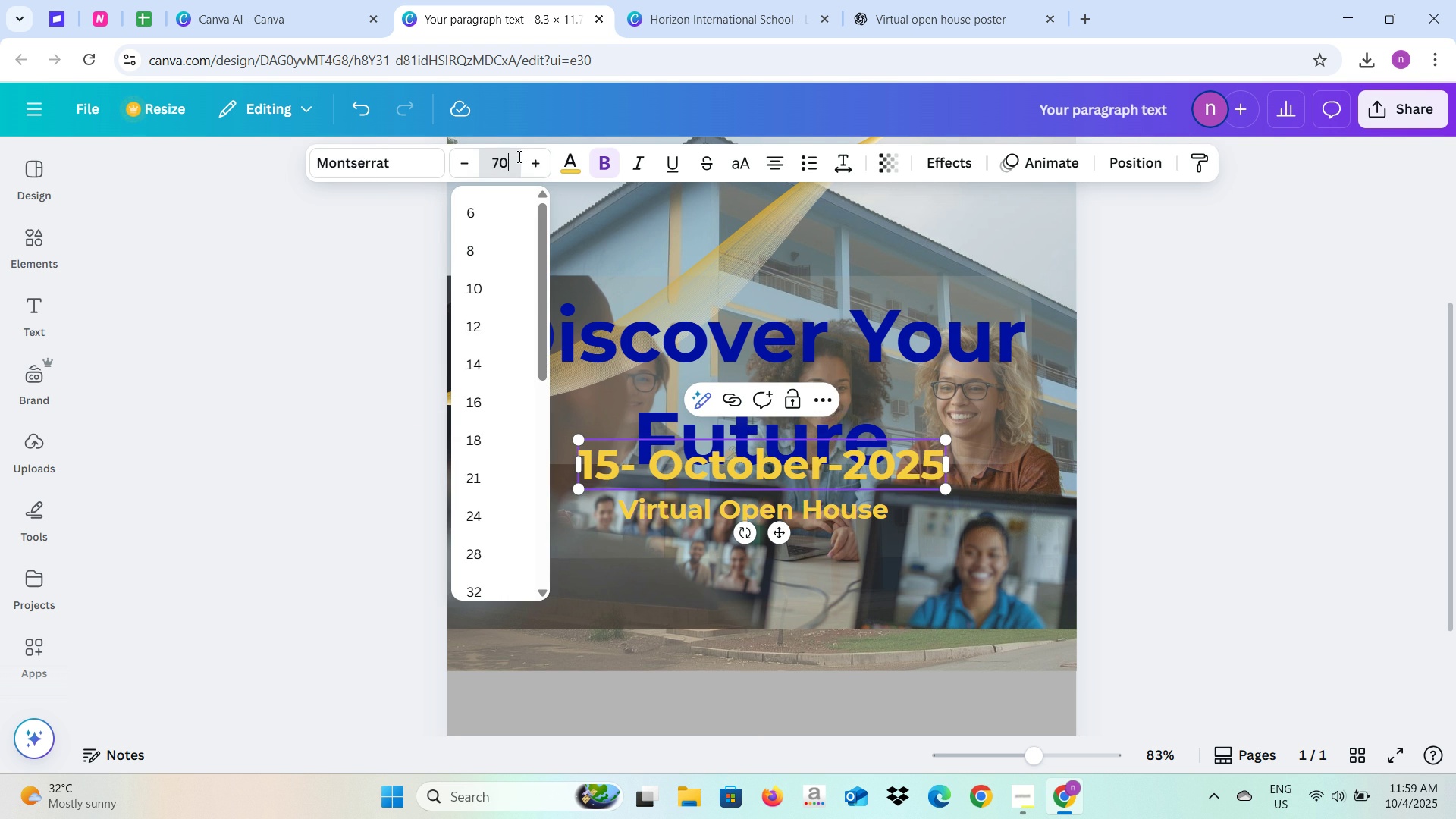 
key(Enter)
 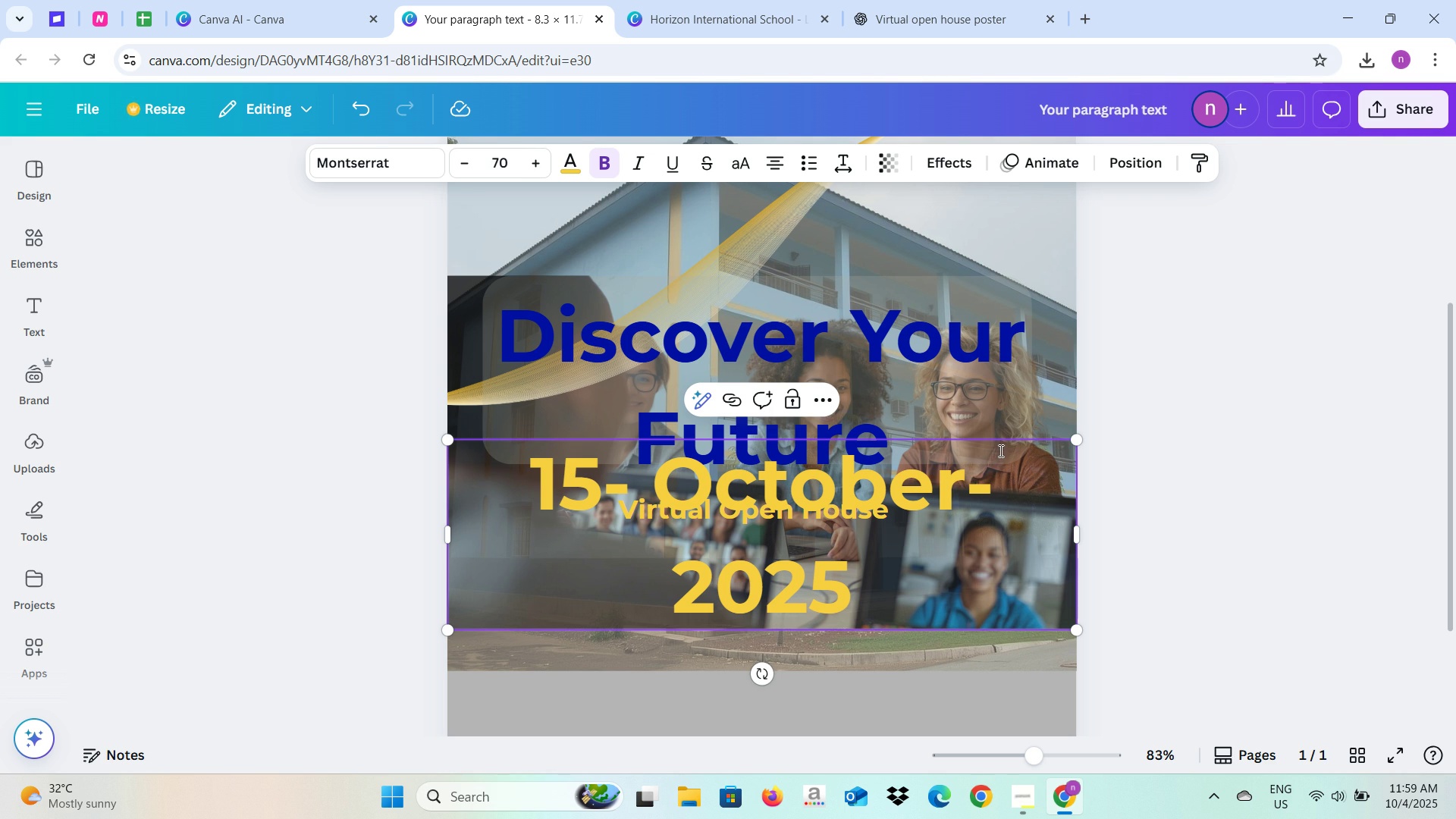 
left_click([1116, 416])
 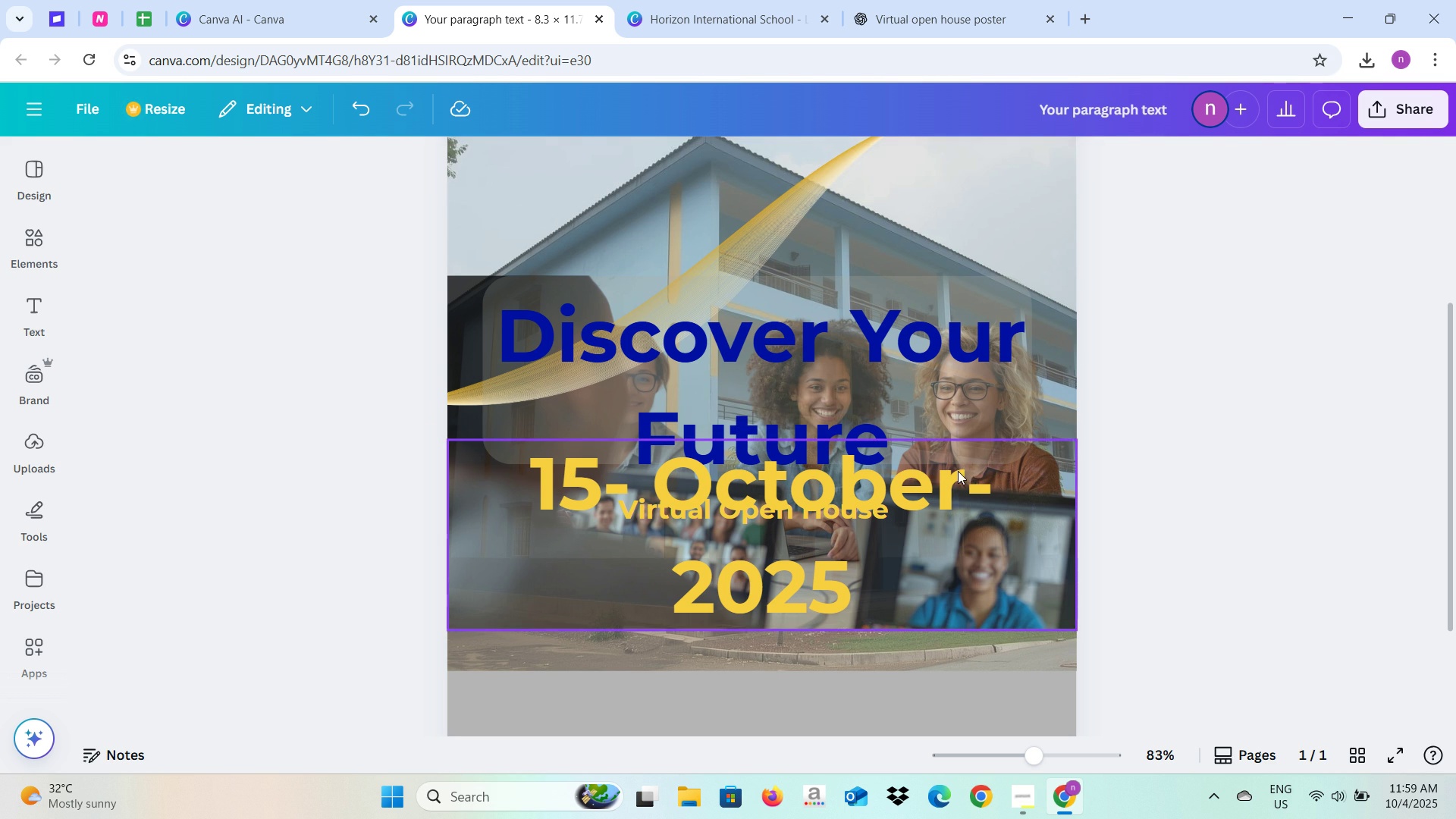 
left_click([958, 471])